 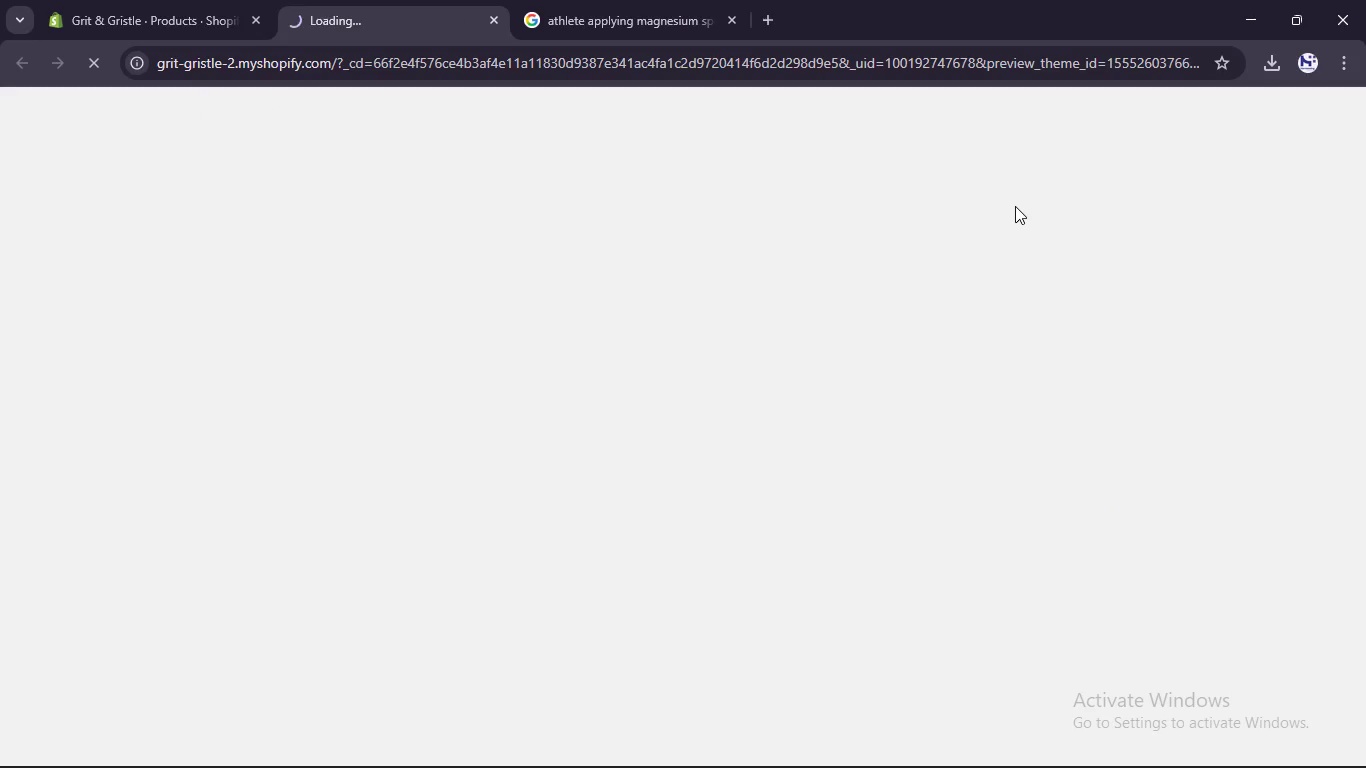 
scroll: coordinate [1015, 206], scroll_direction: up, amount: 3.0
 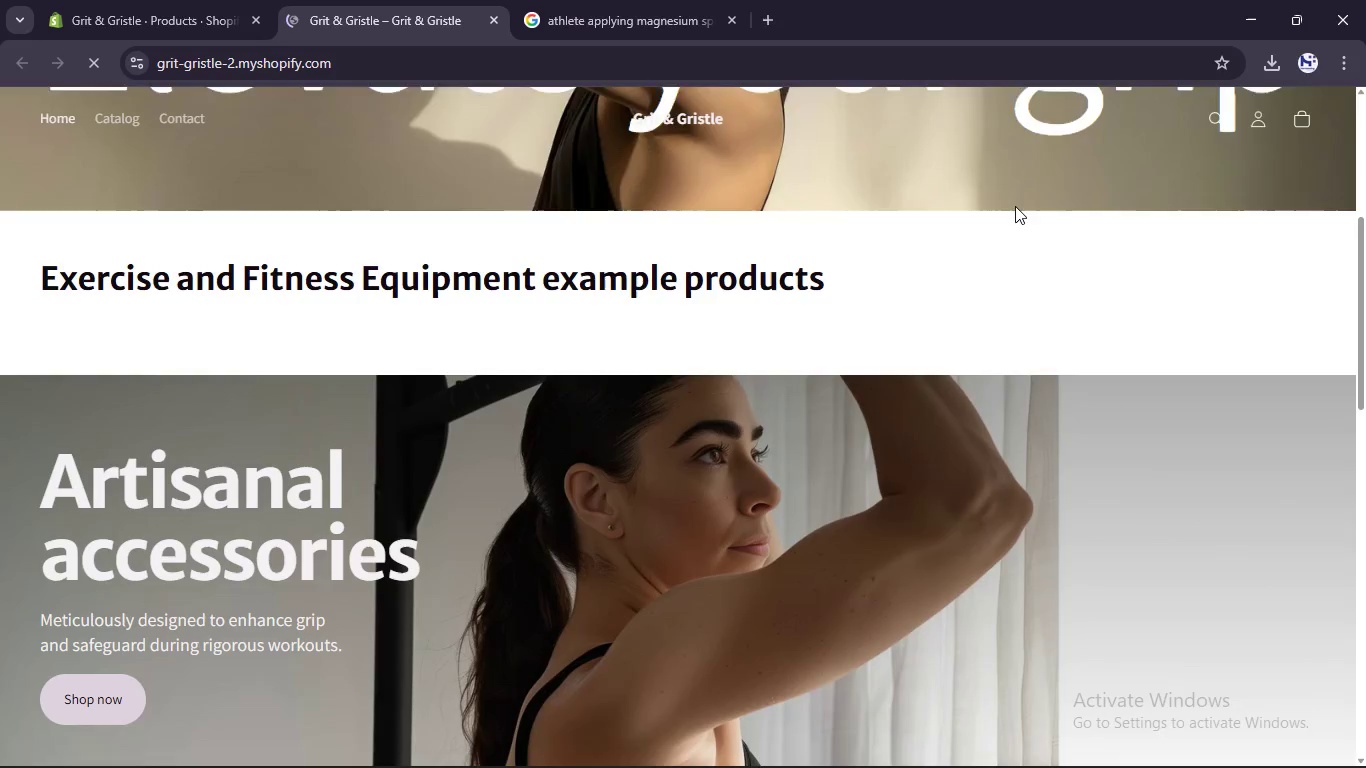 
scroll: coordinate [1015, 206], scroll_direction: down, amount: 3.0
 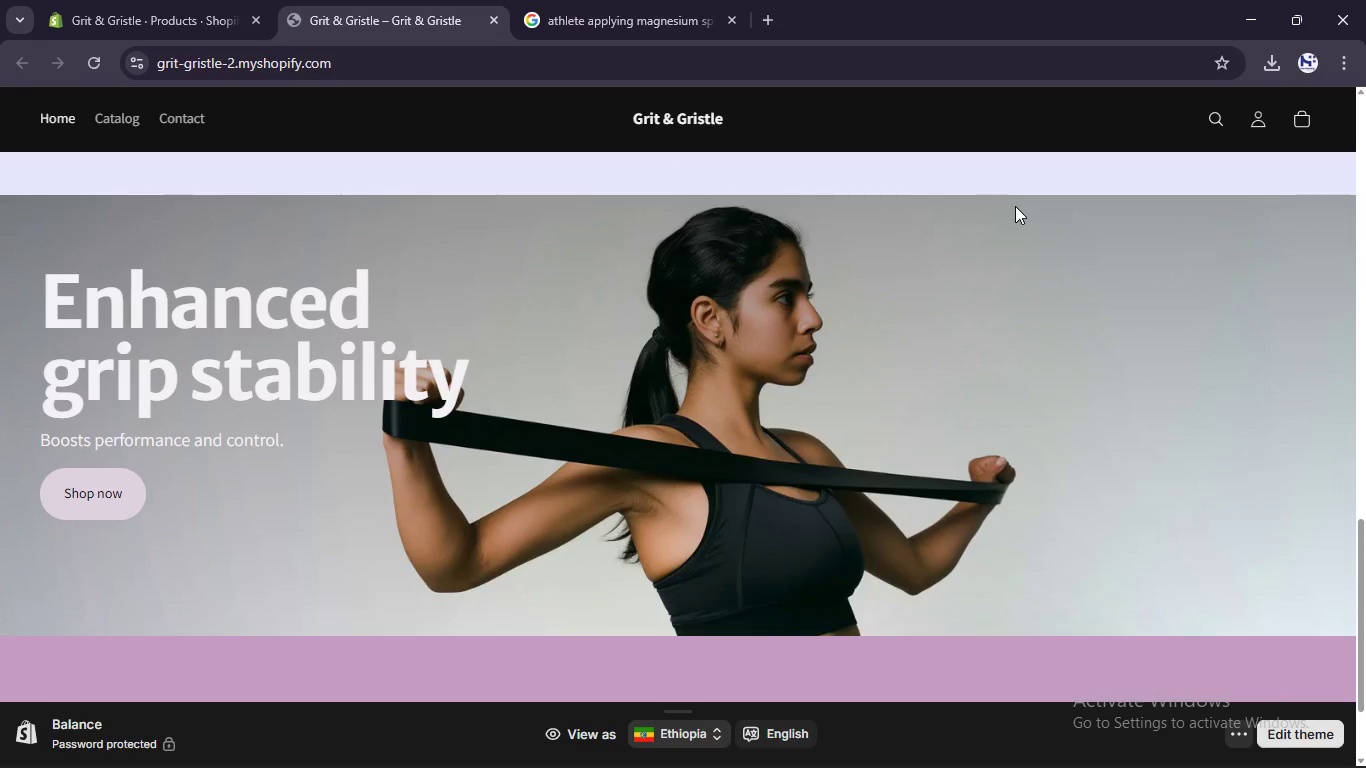 
scroll: coordinate [1015, 206], scroll_direction: up, amount: 12.0
 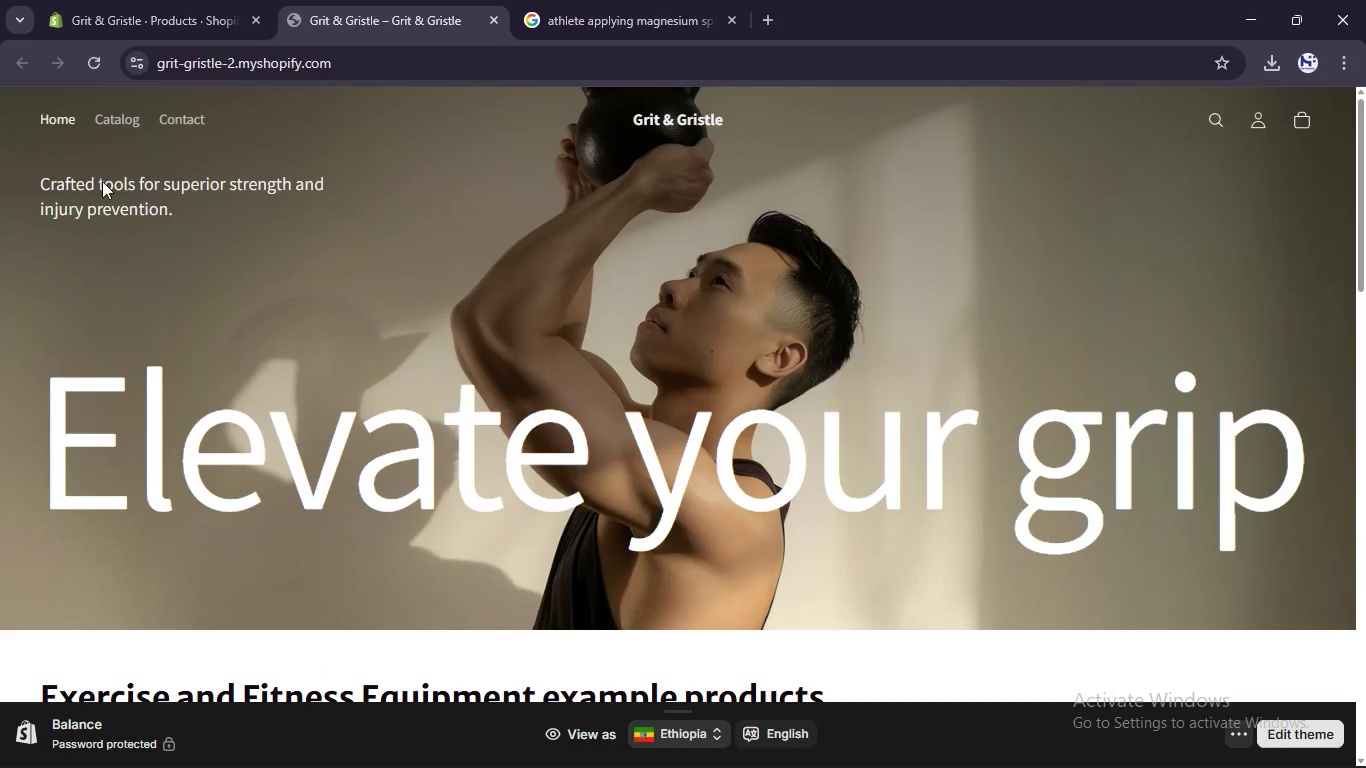 
left_click([116, 115])
 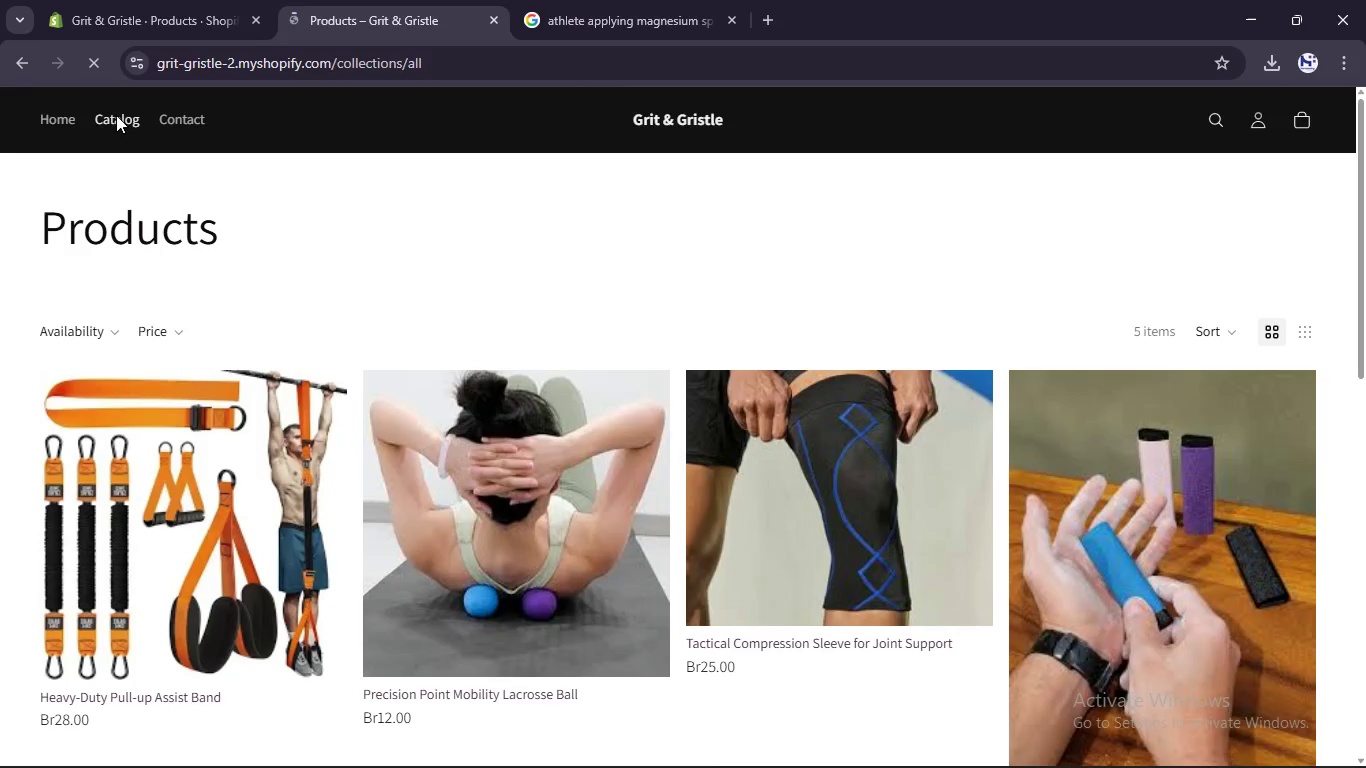 
scroll: coordinate [334, 298], scroll_direction: down, amount: 1.0
 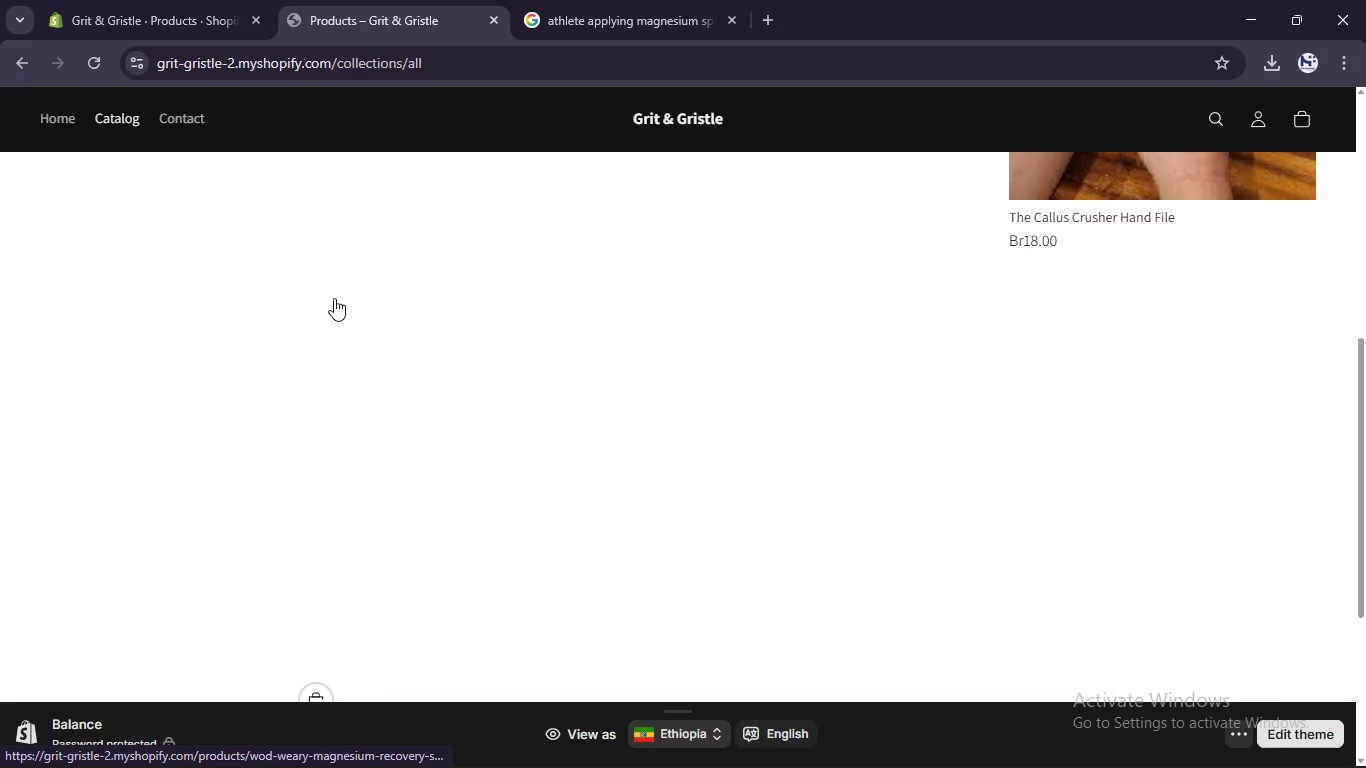 
scroll: coordinate [334, 298], scroll_direction: up, amount: 6.0
 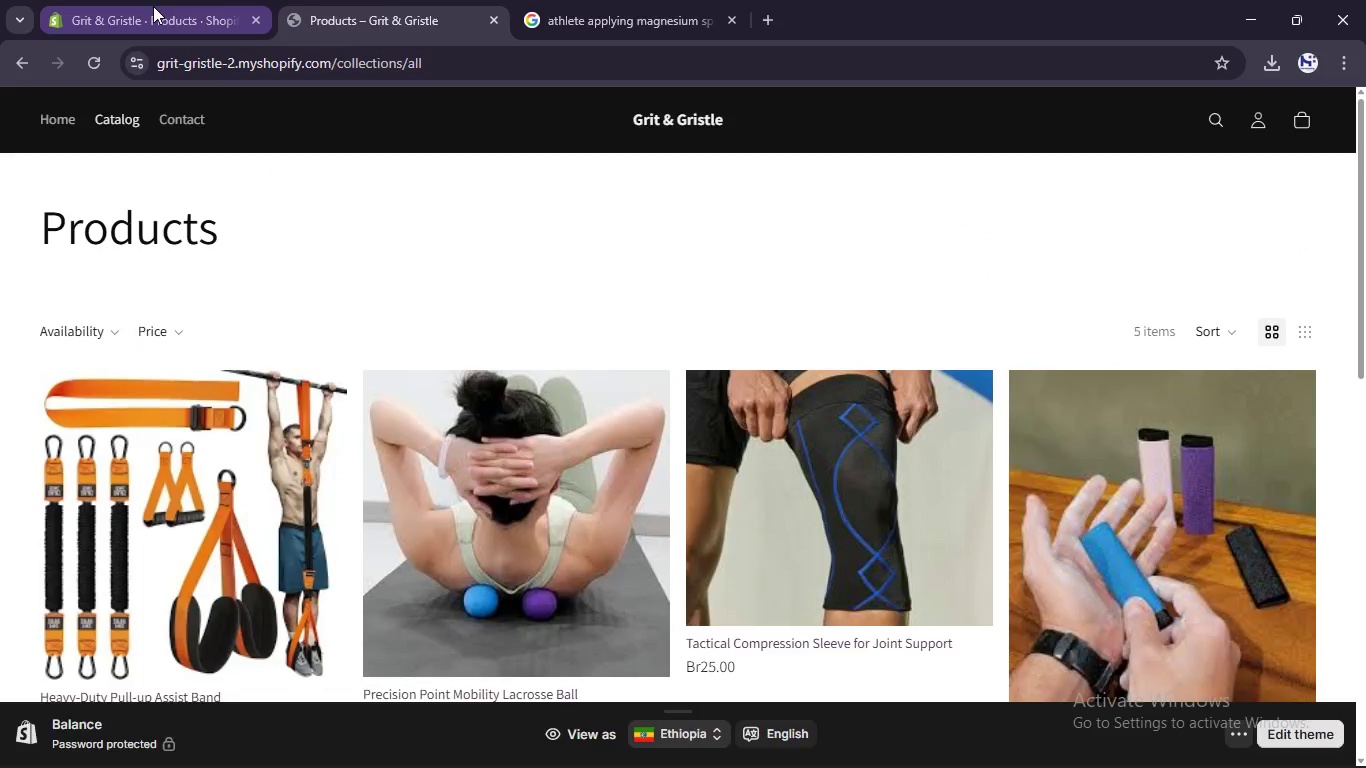 
left_click([153, 6])
 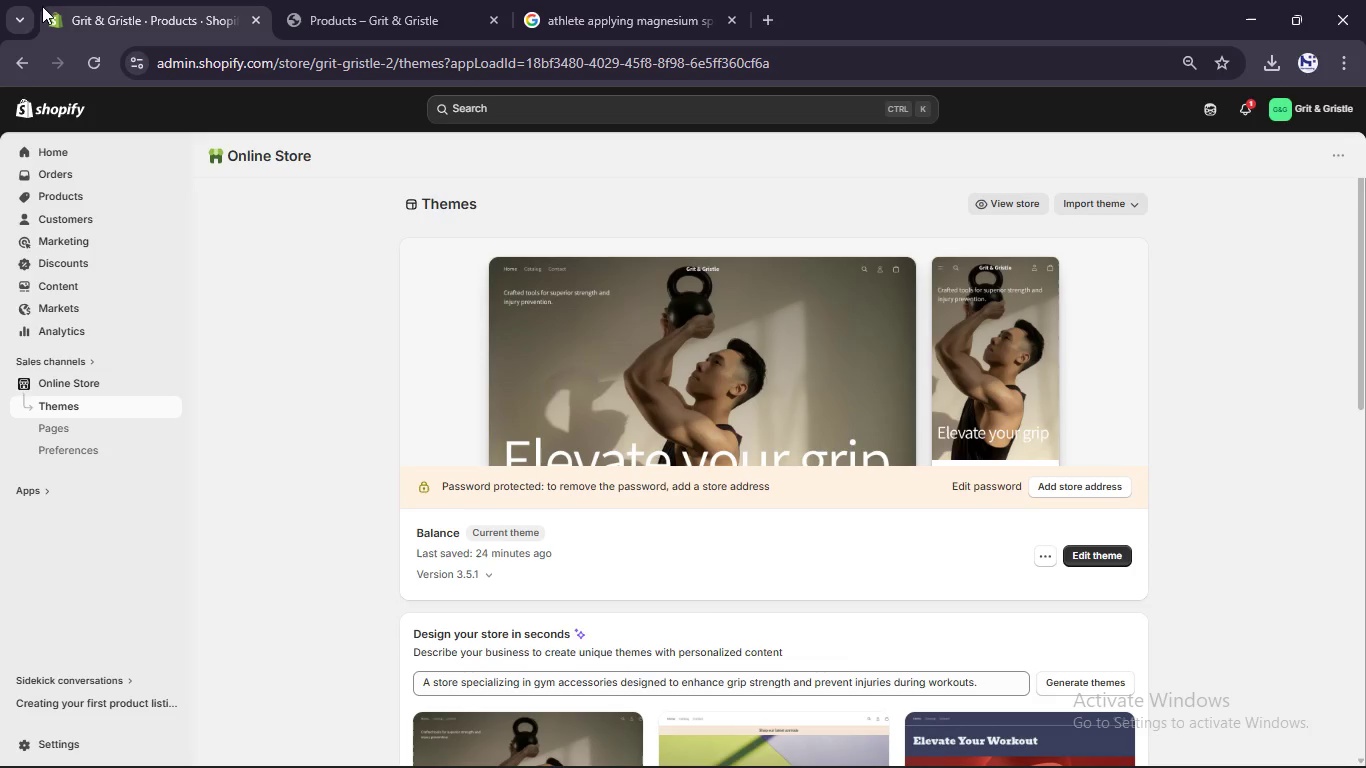 
wait(26.2)
 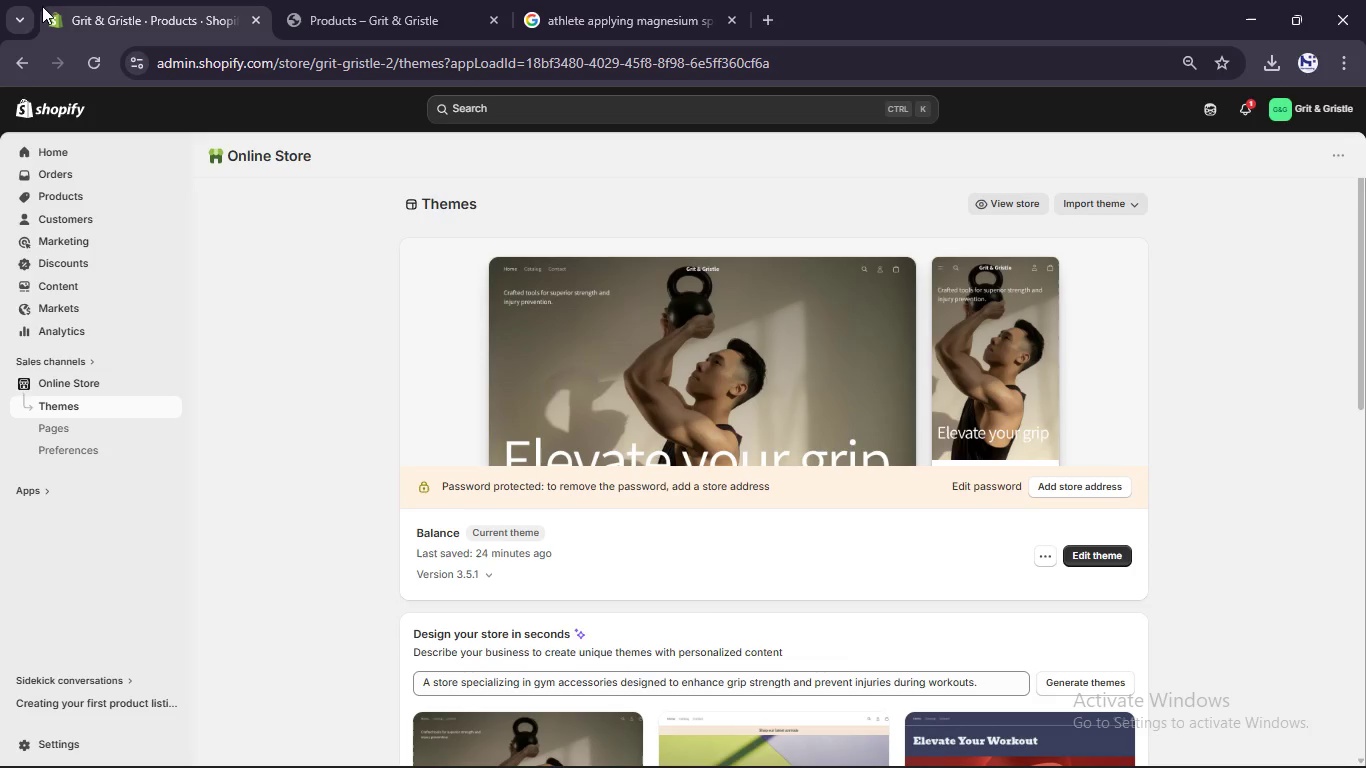 
left_click([58, 191])
 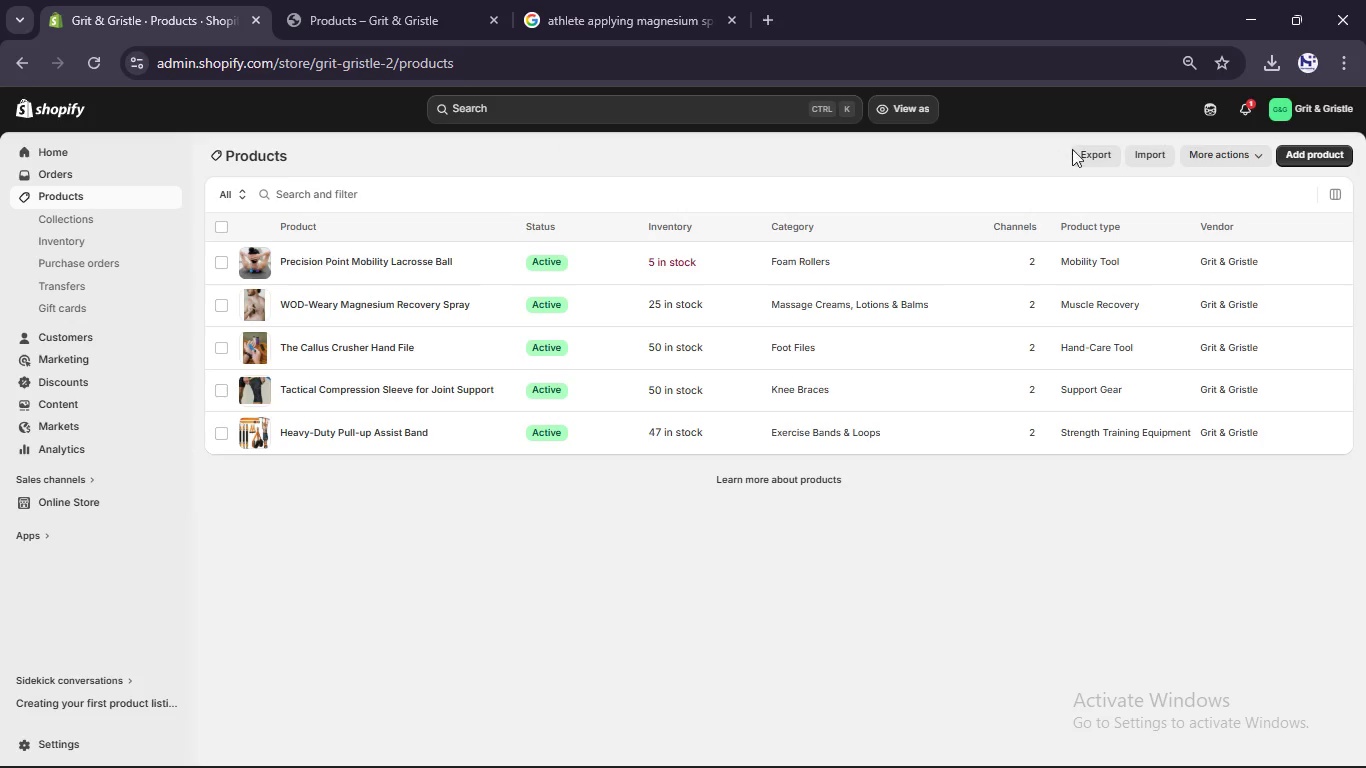 
left_click([1087, 150])
 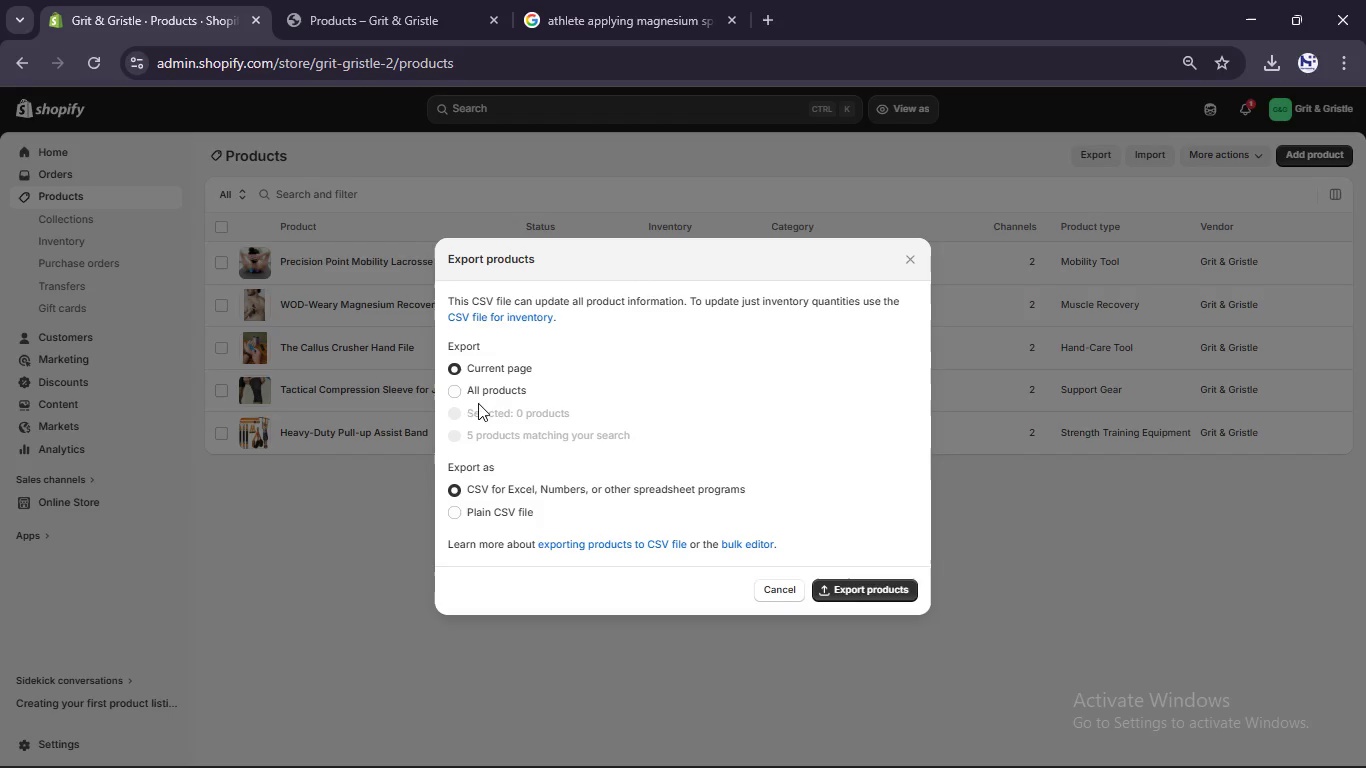 
left_click([477, 387])
 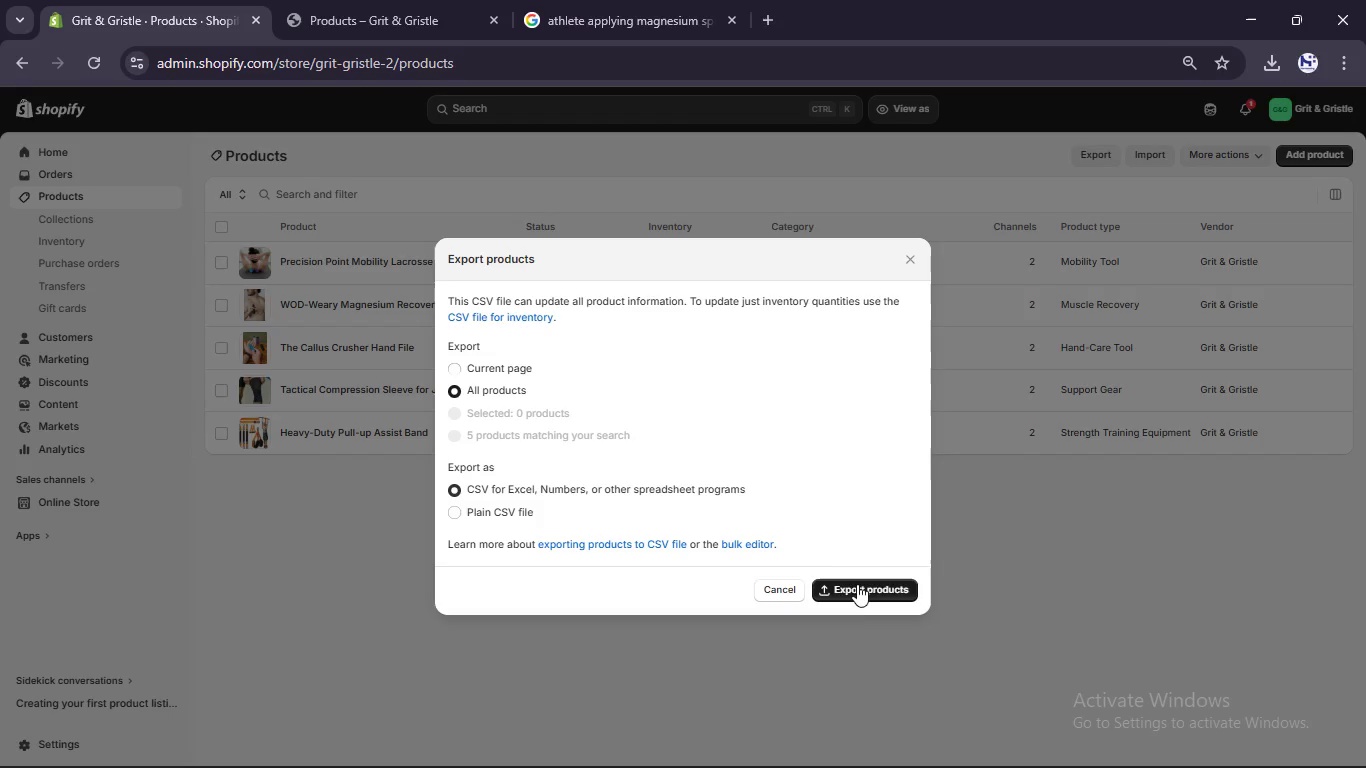 